 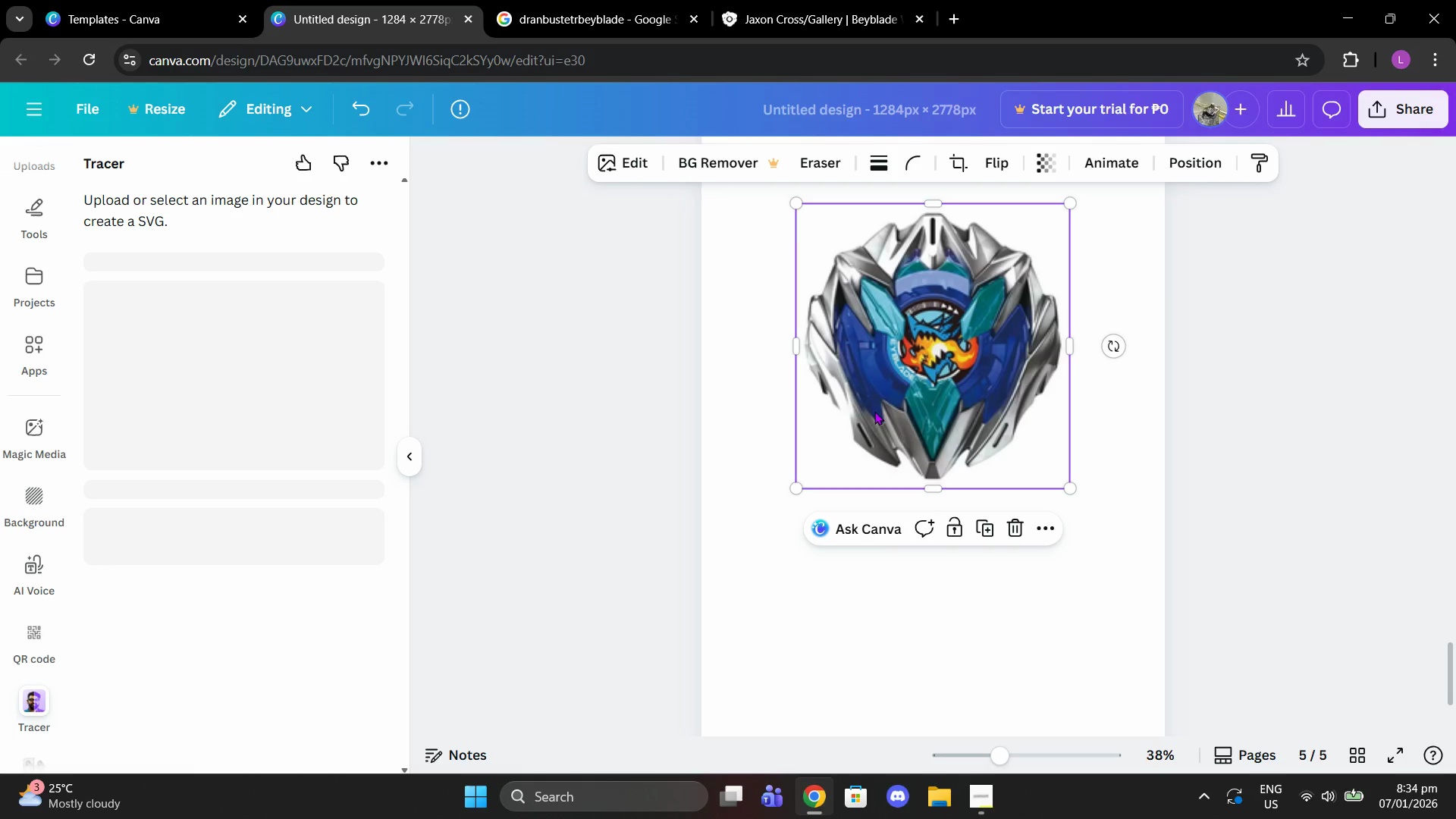 
left_click([412, 461])
 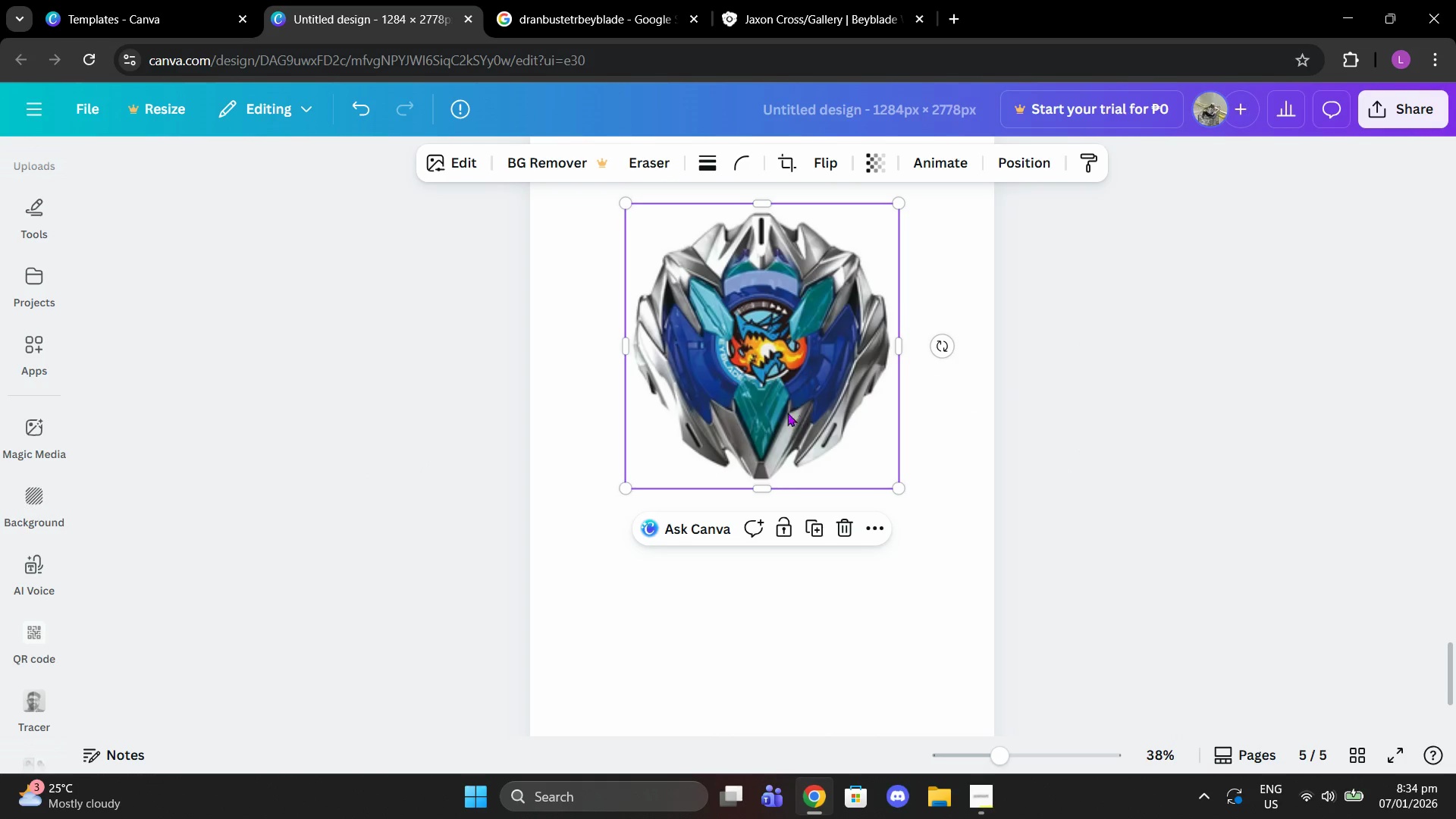 
left_click([636, 390])
 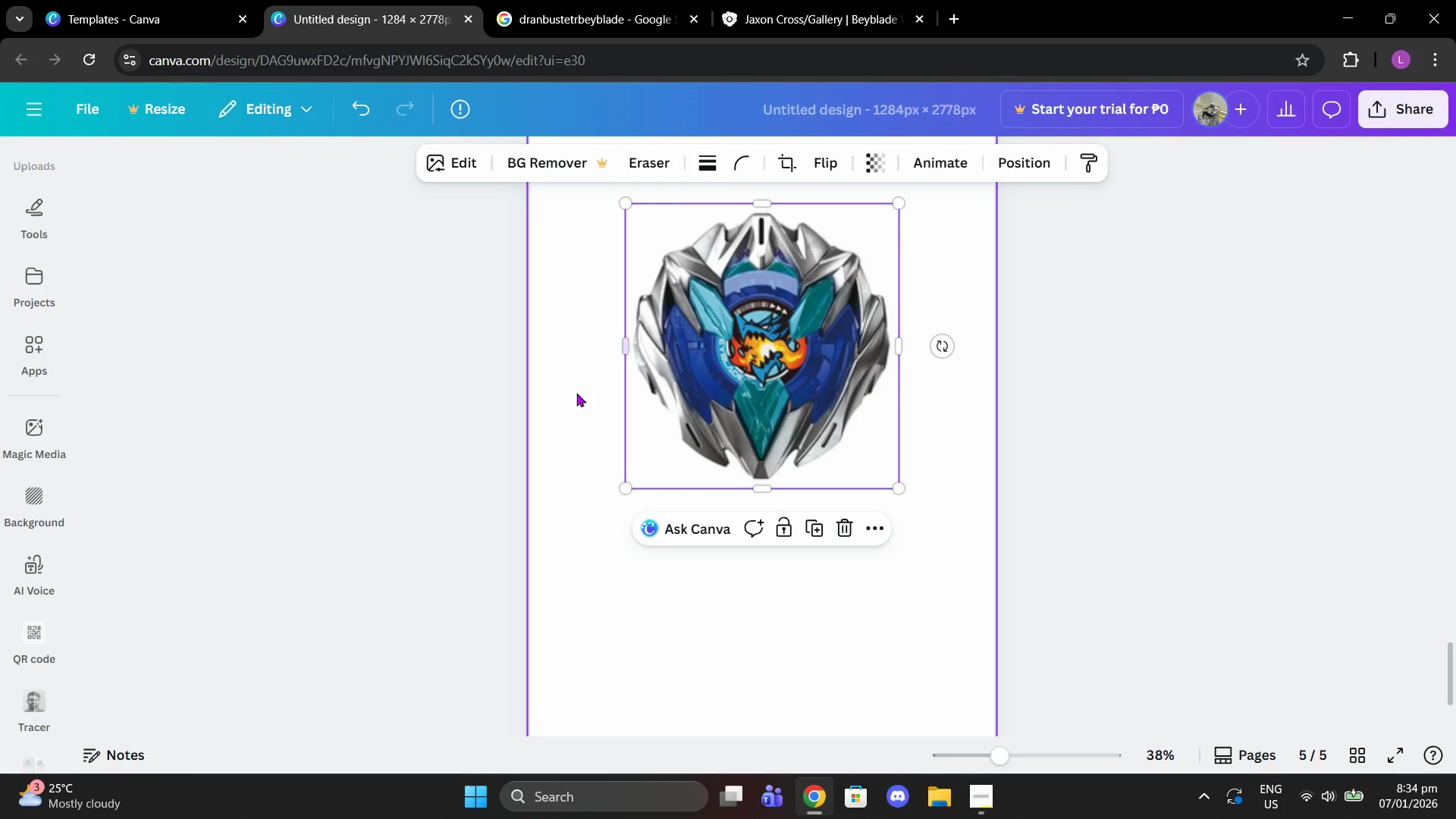 
left_click([576, 393])
 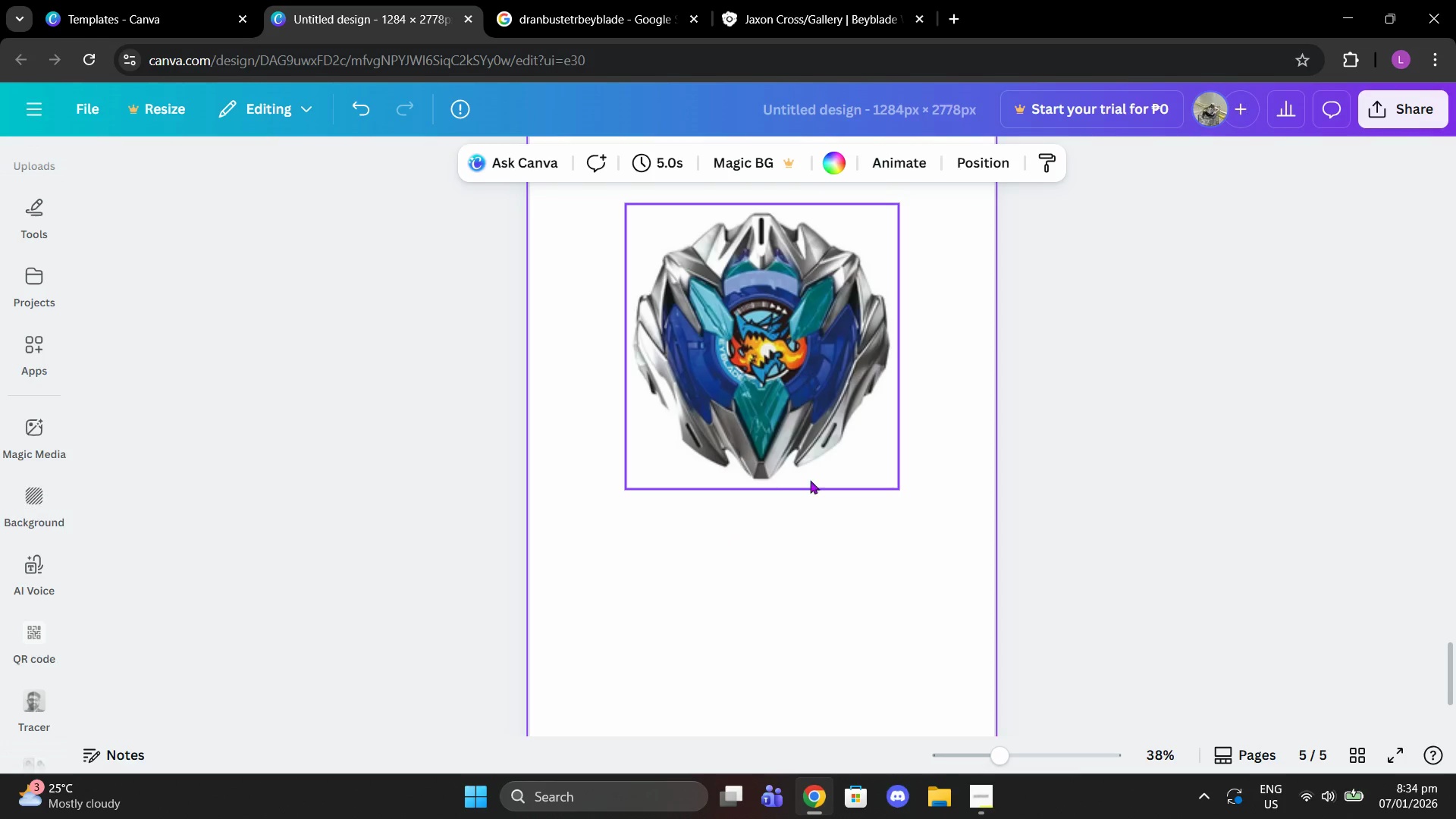 
left_click([817, 482])